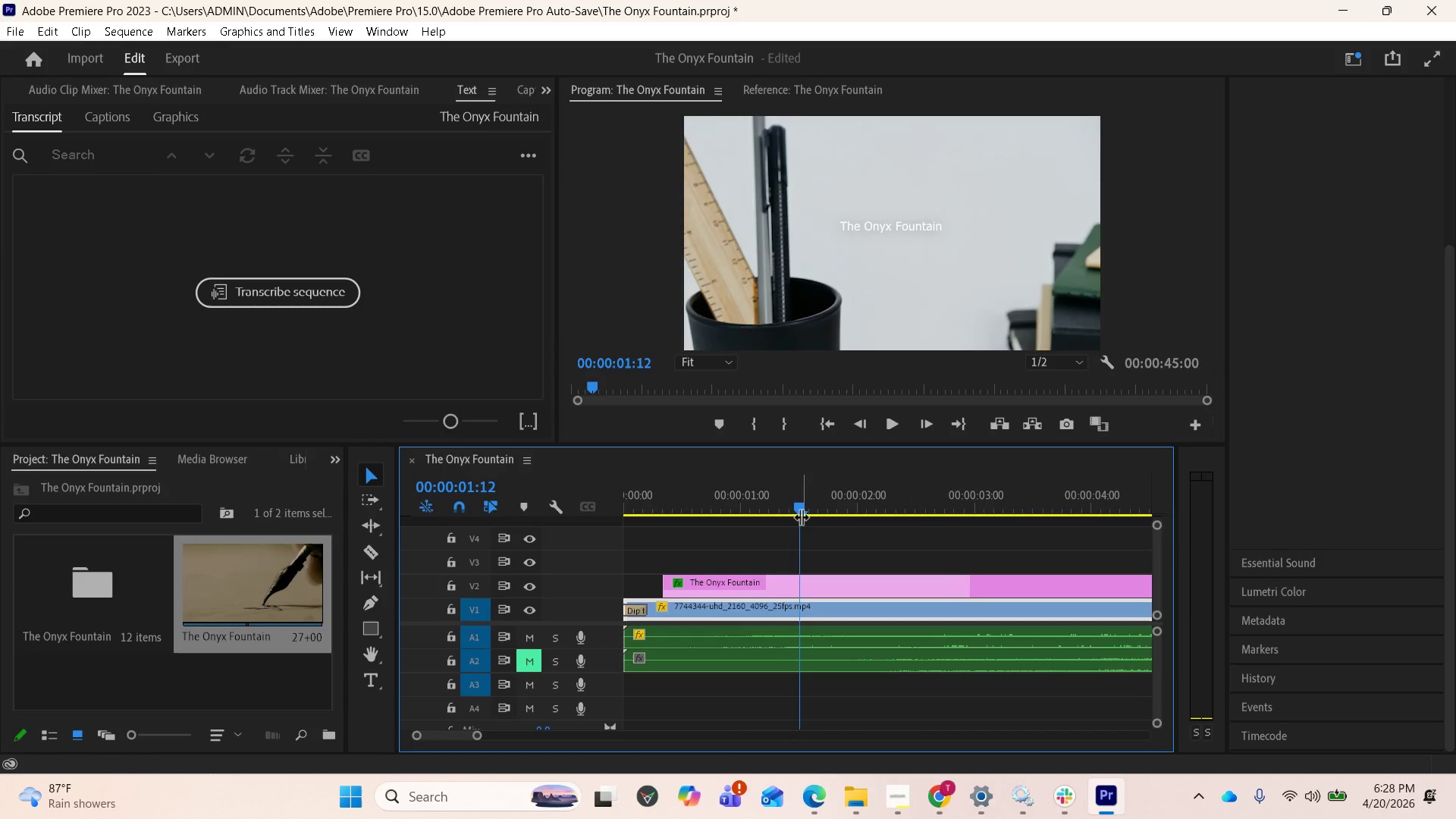 
key(Space)
 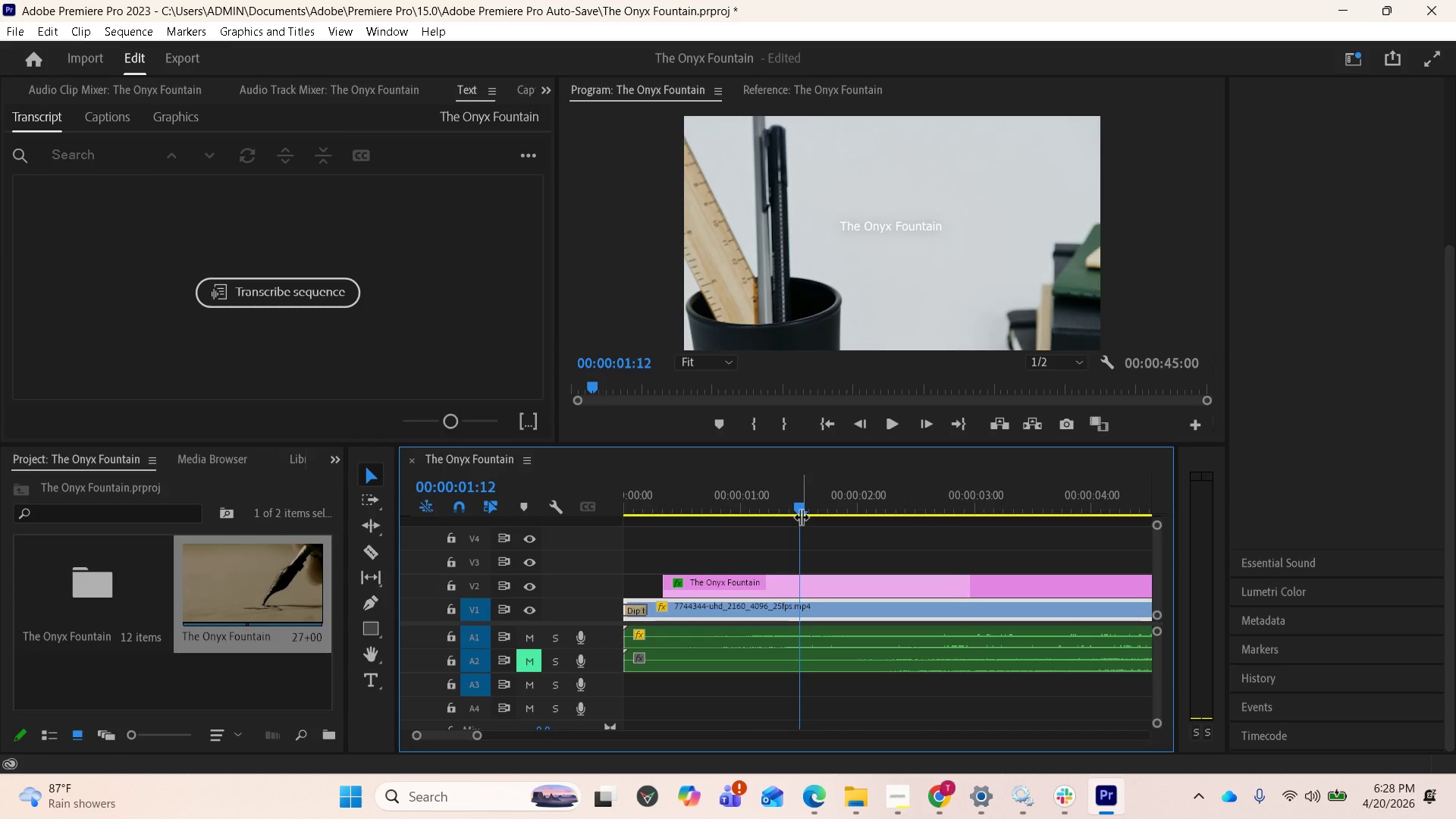 
key(Space)
 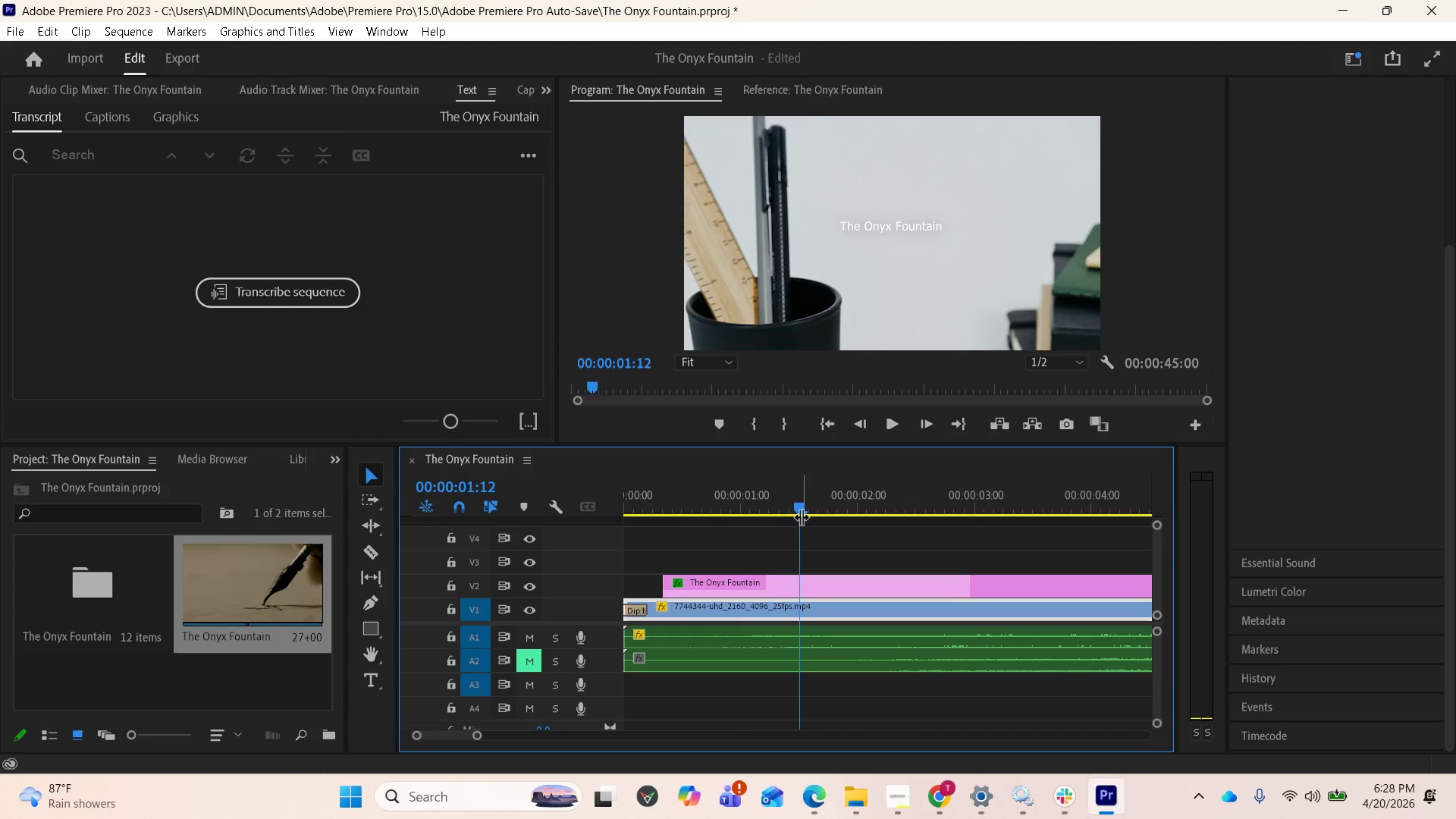 
key(Space)
 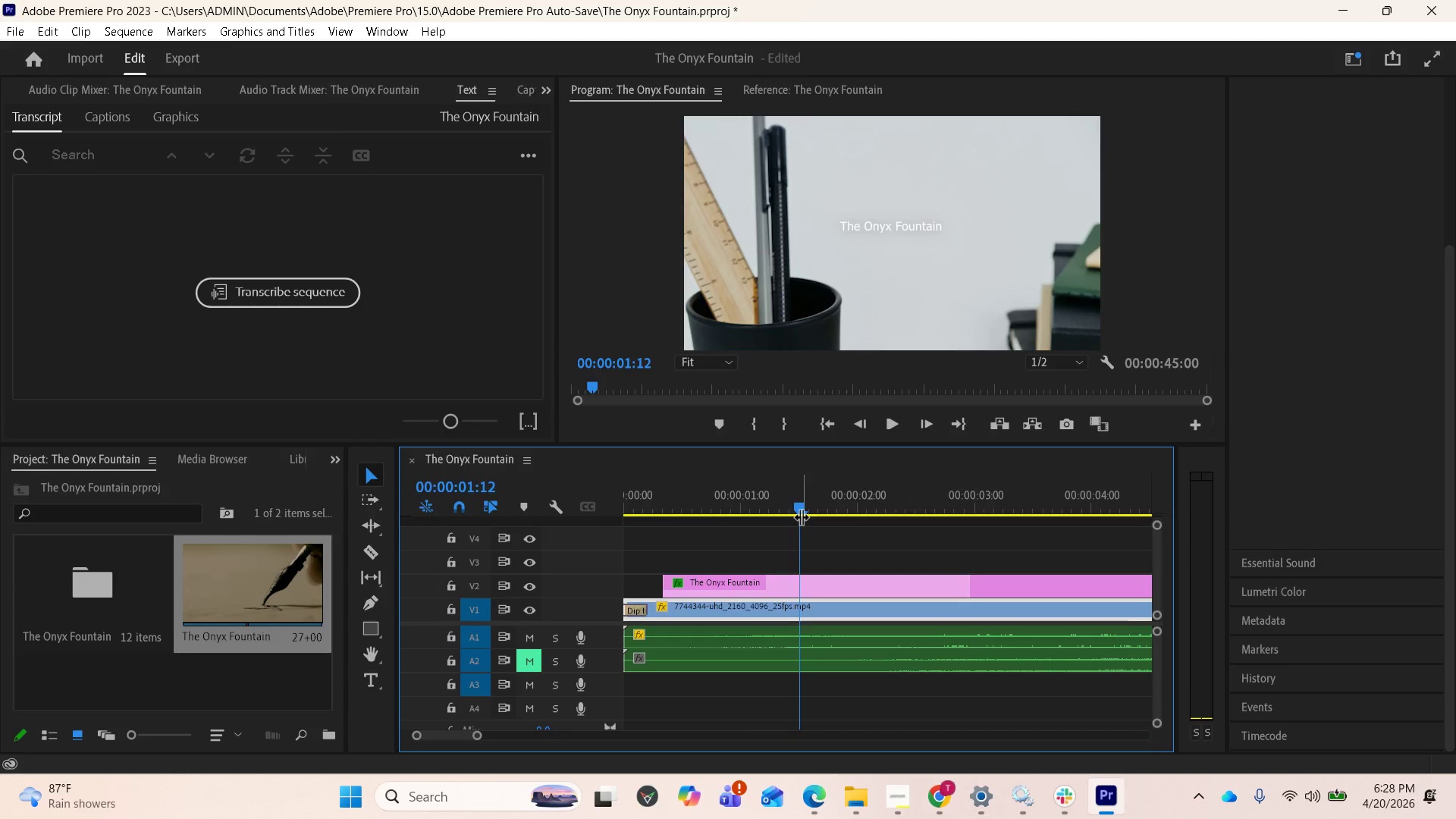 
key(Space)
 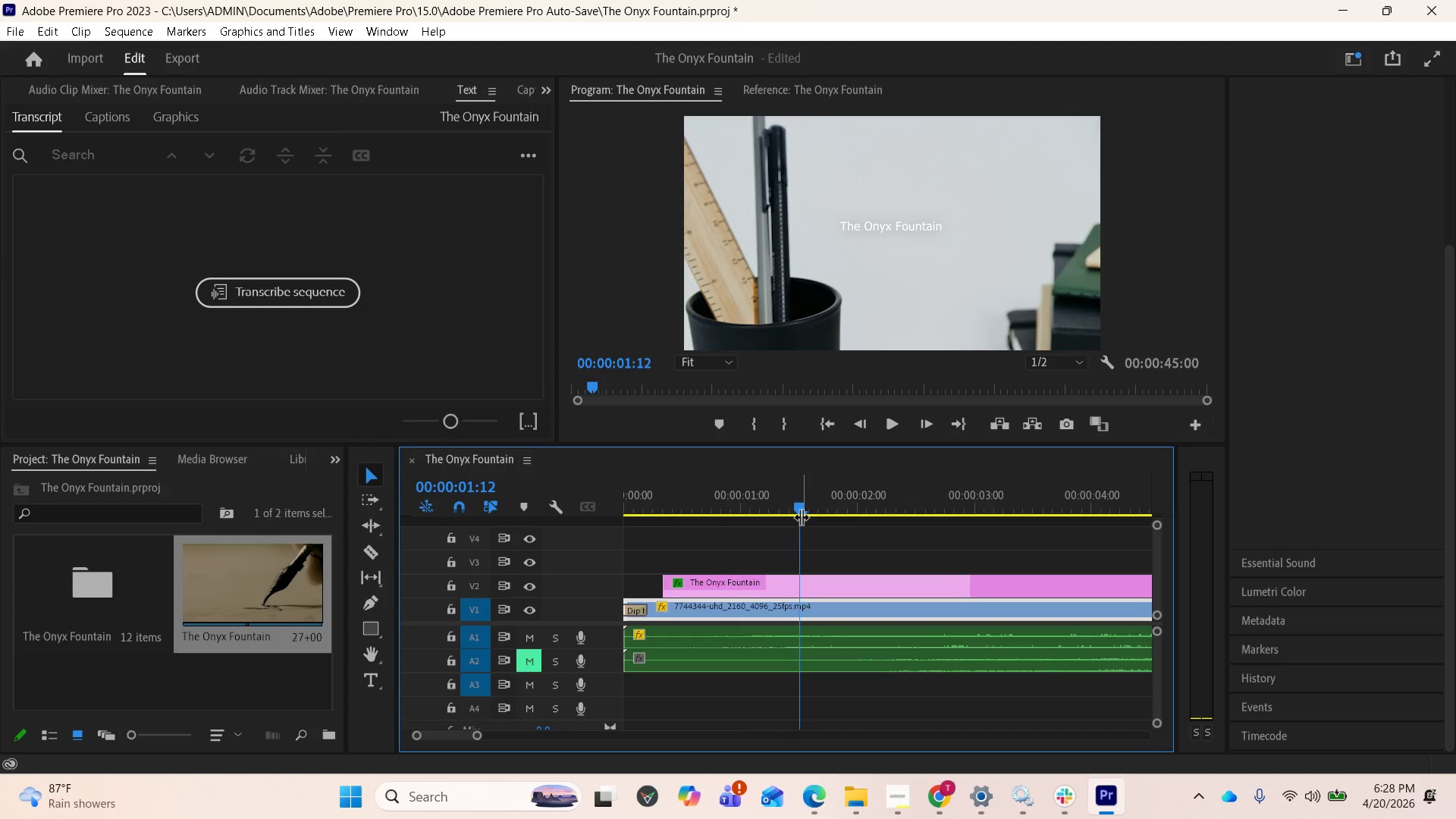 
key(Space)
 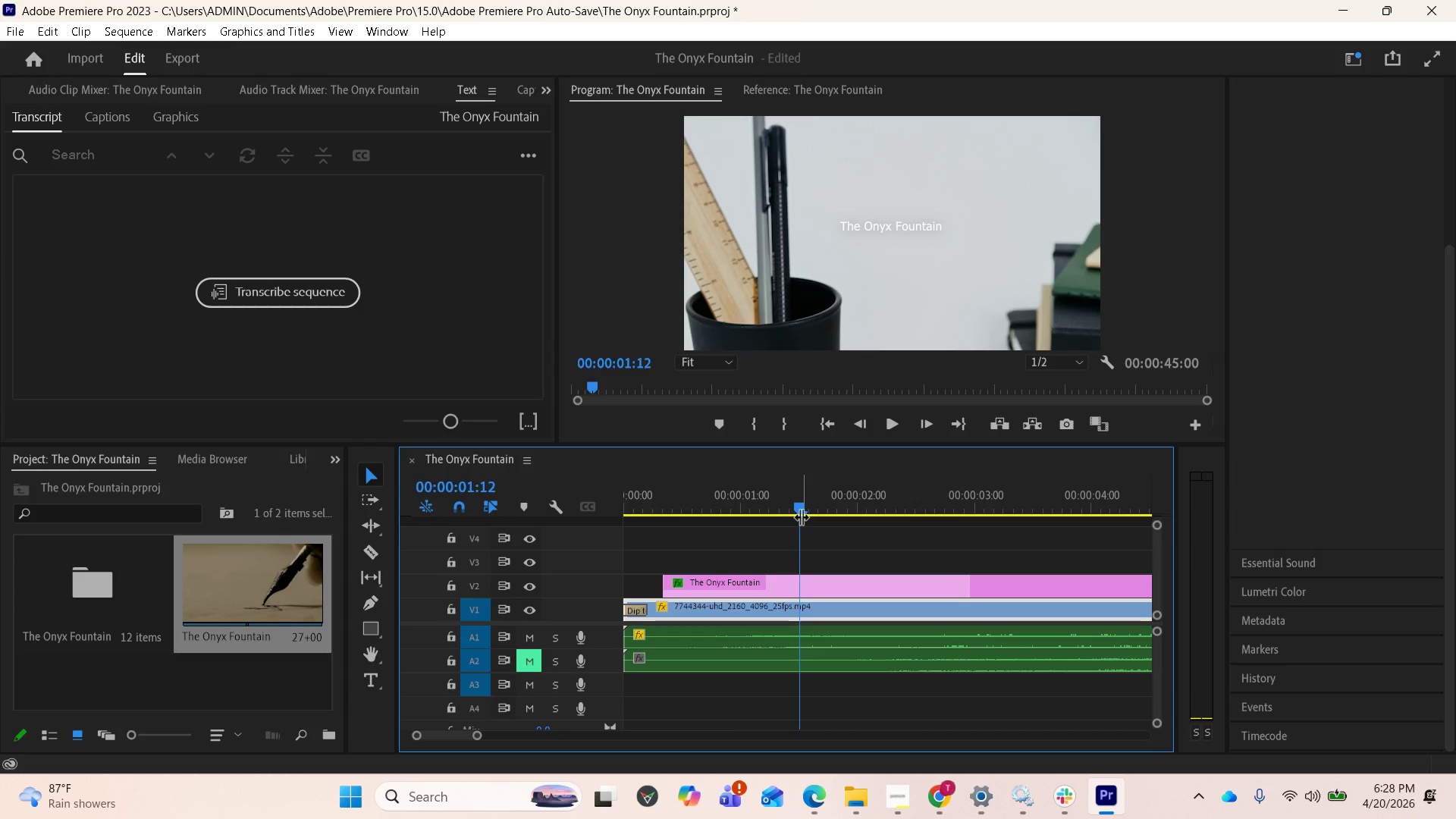 
key(Space)
 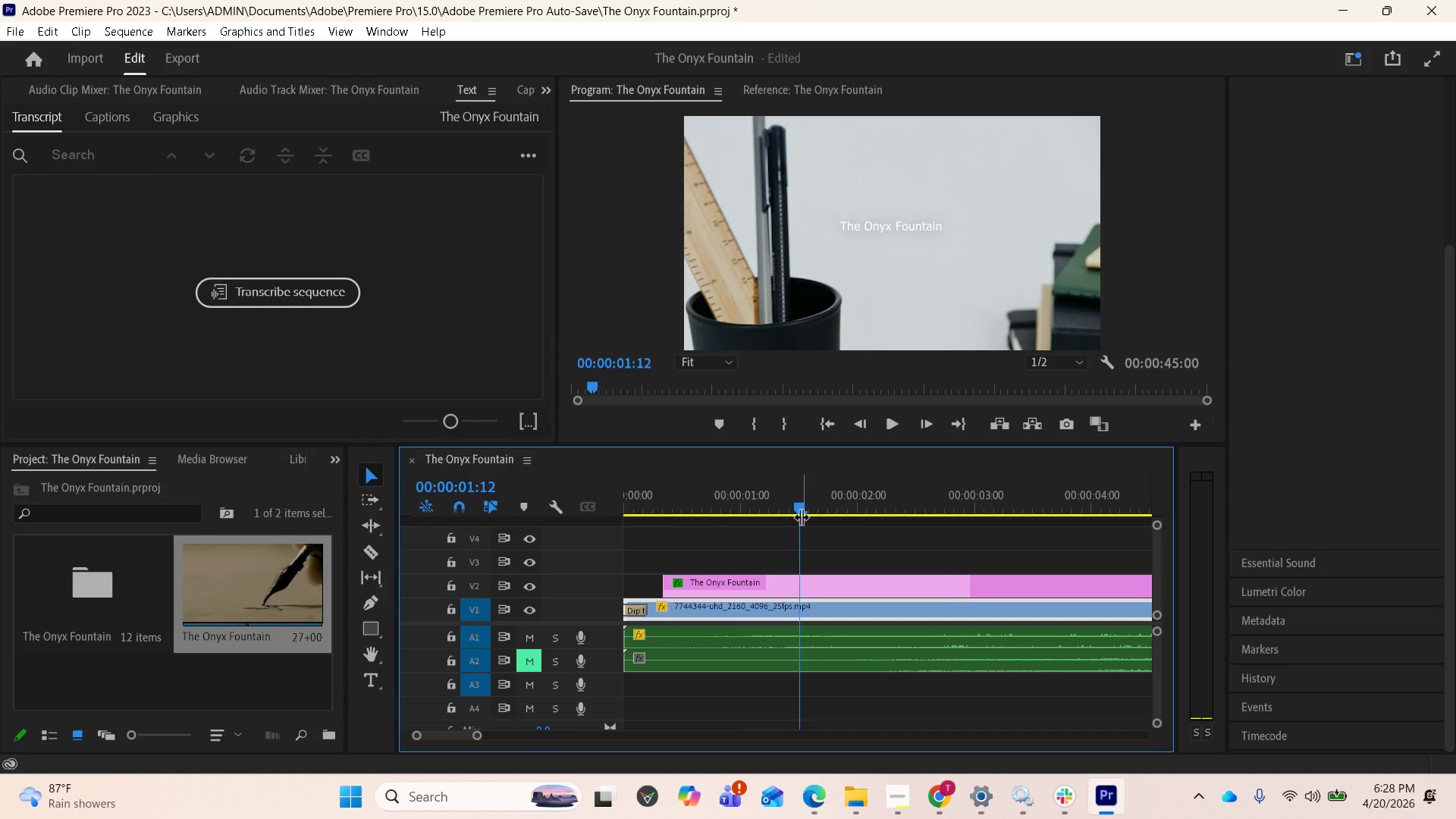 
key(Space)
 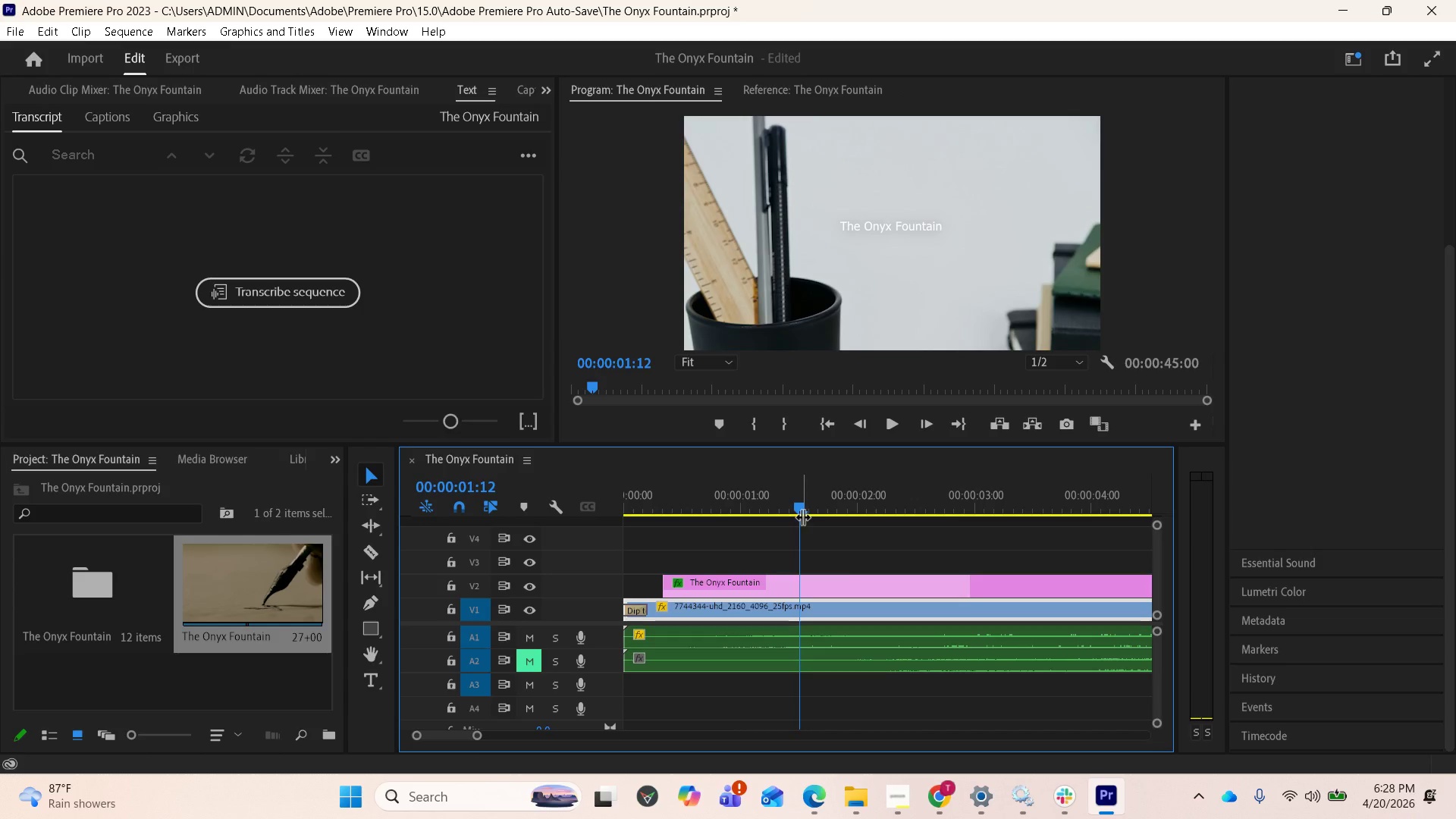 
scroll: coordinate [899, 611], scroll_direction: down, amount: 2.0
 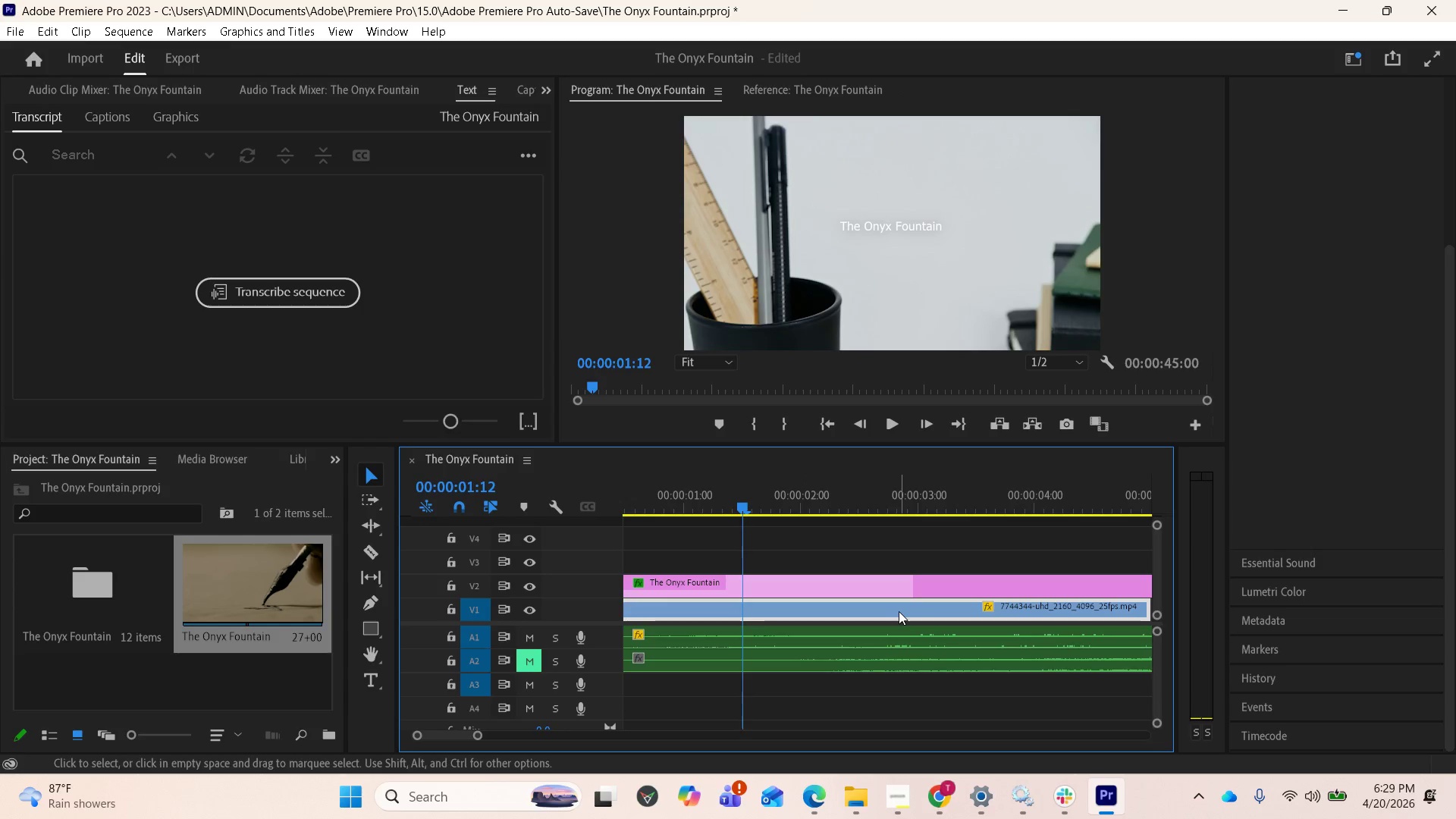 
key(Minus)
 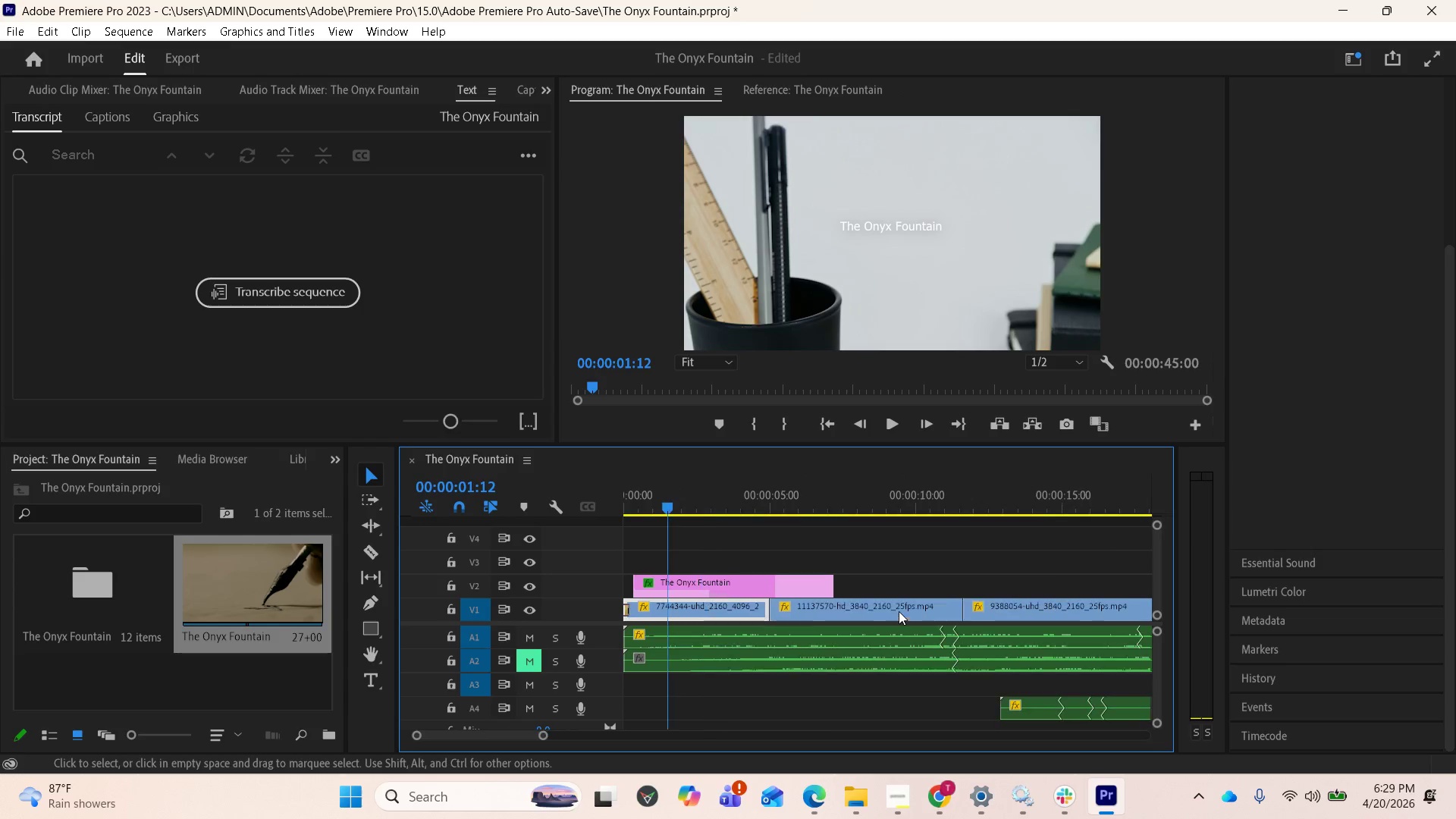 
key(Minus)
 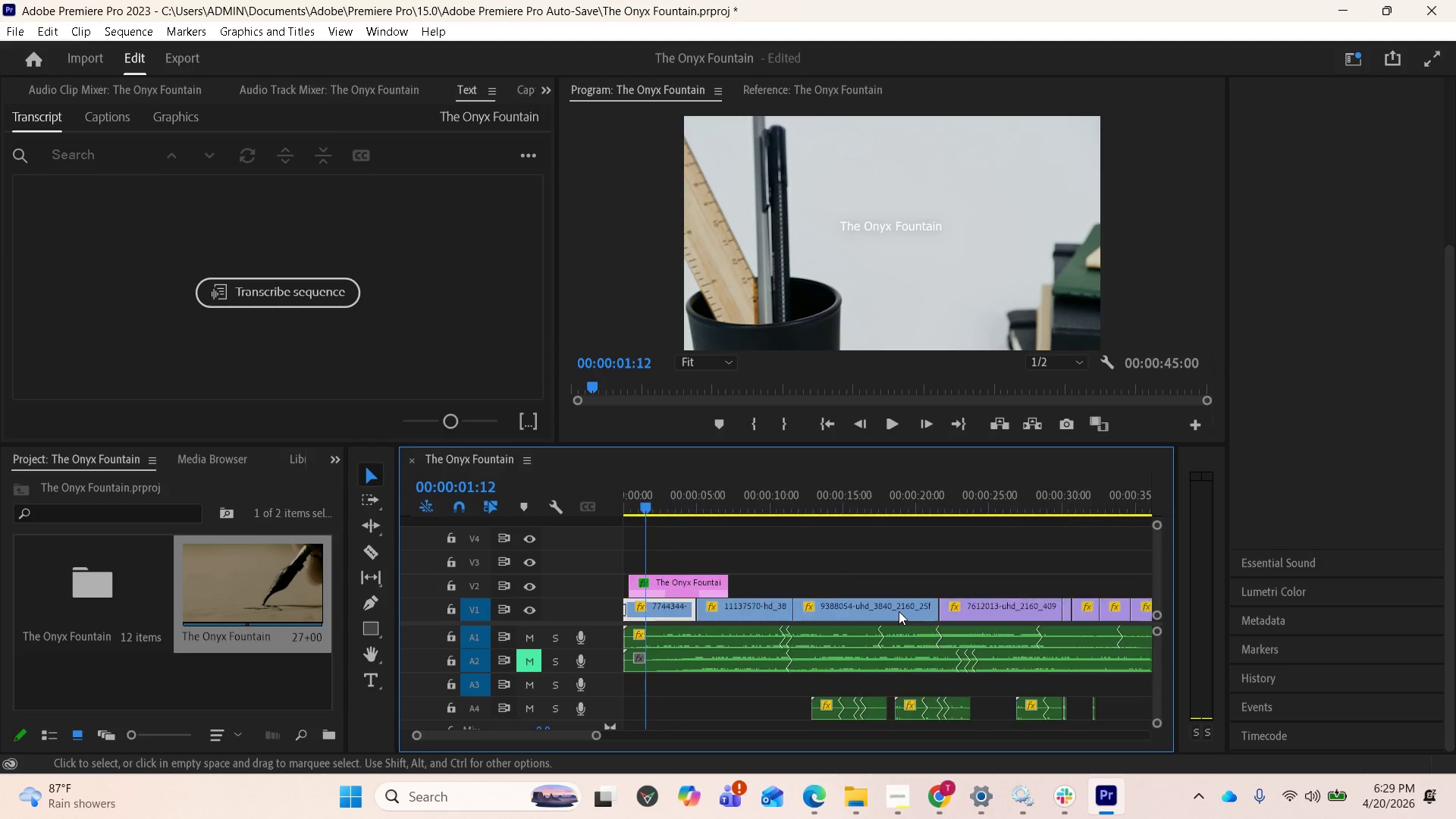 
key(Minus)
 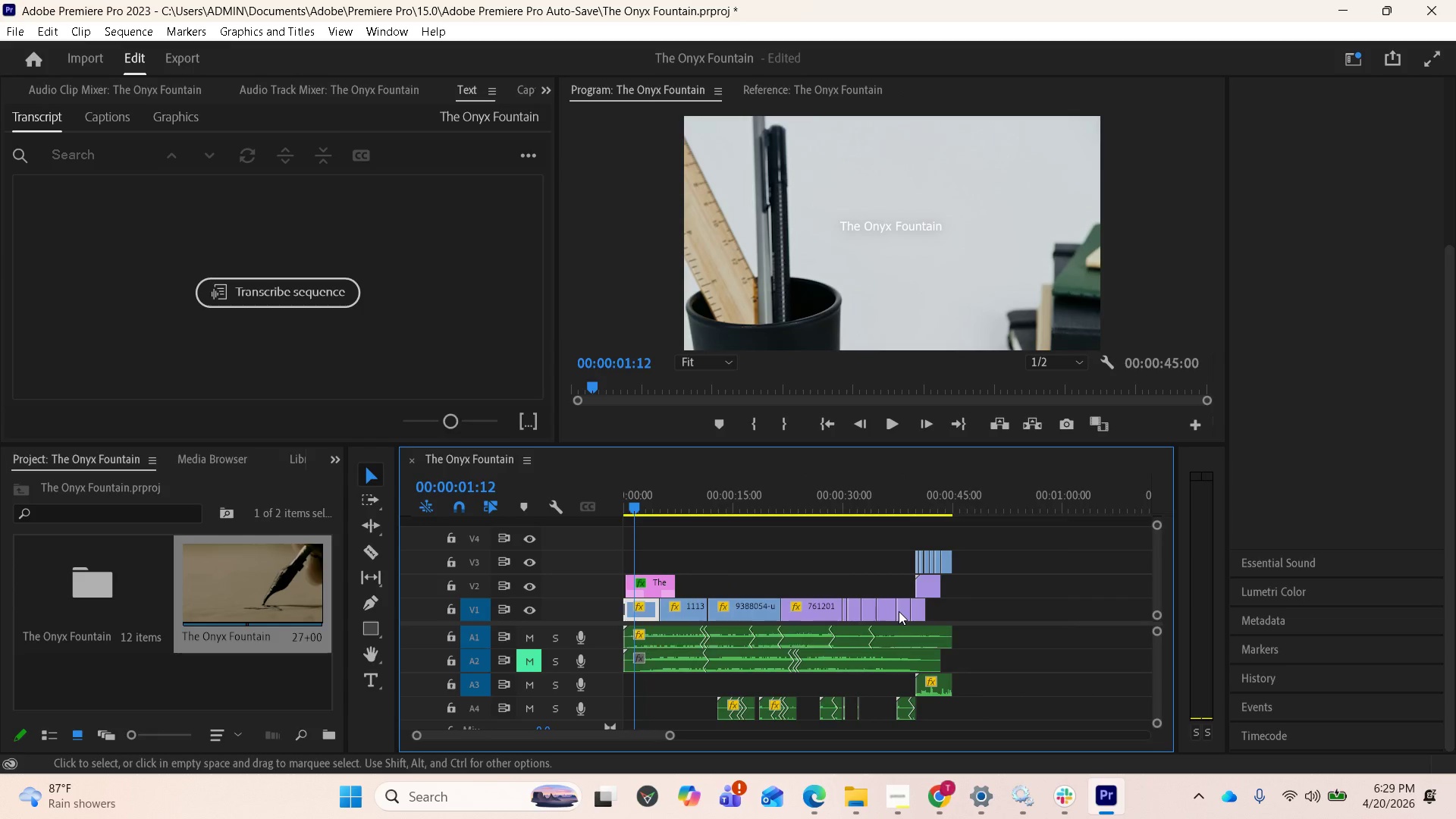 
key(Minus)
 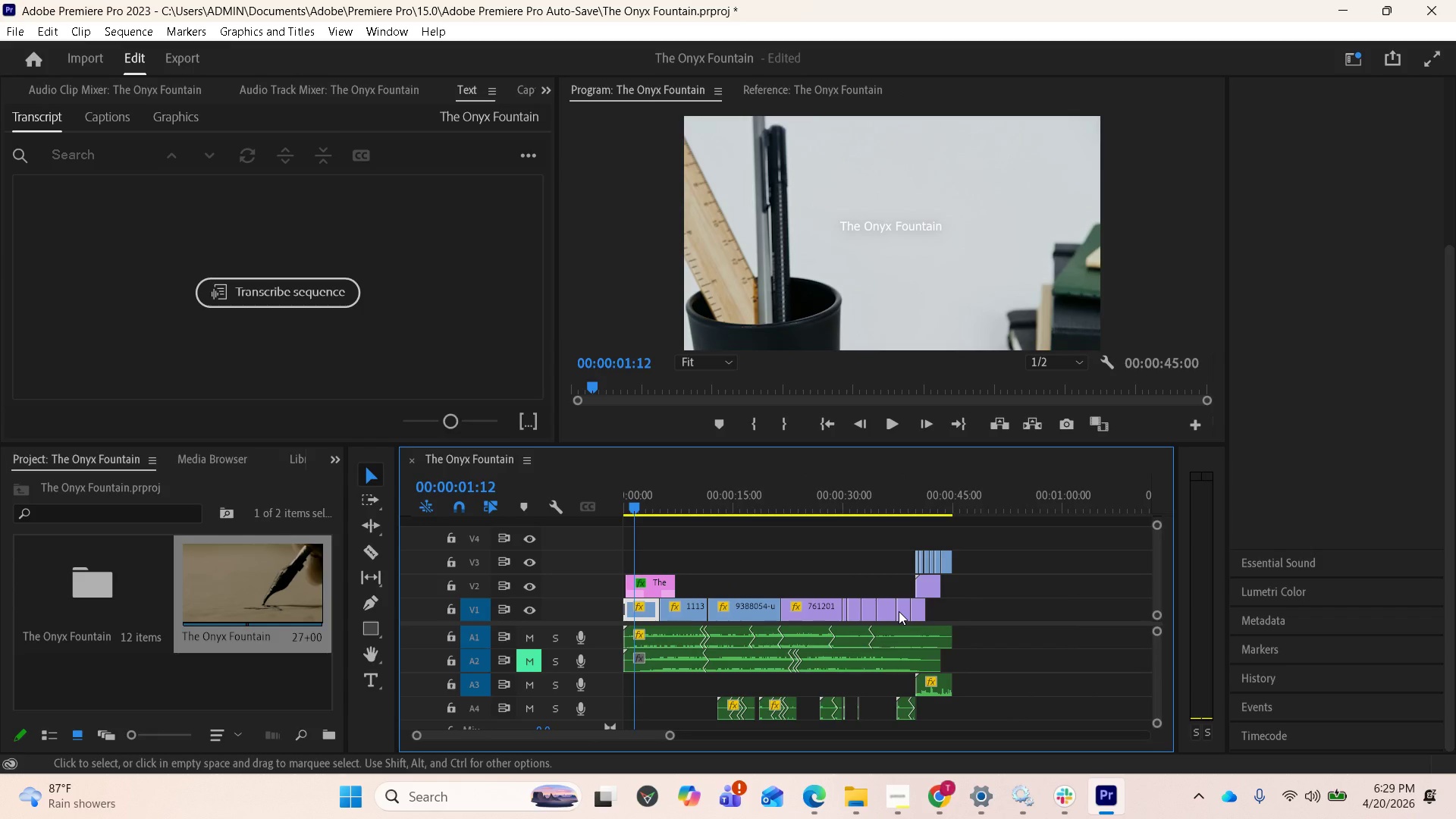 
hold_key(key=Space, duration=0.42)
 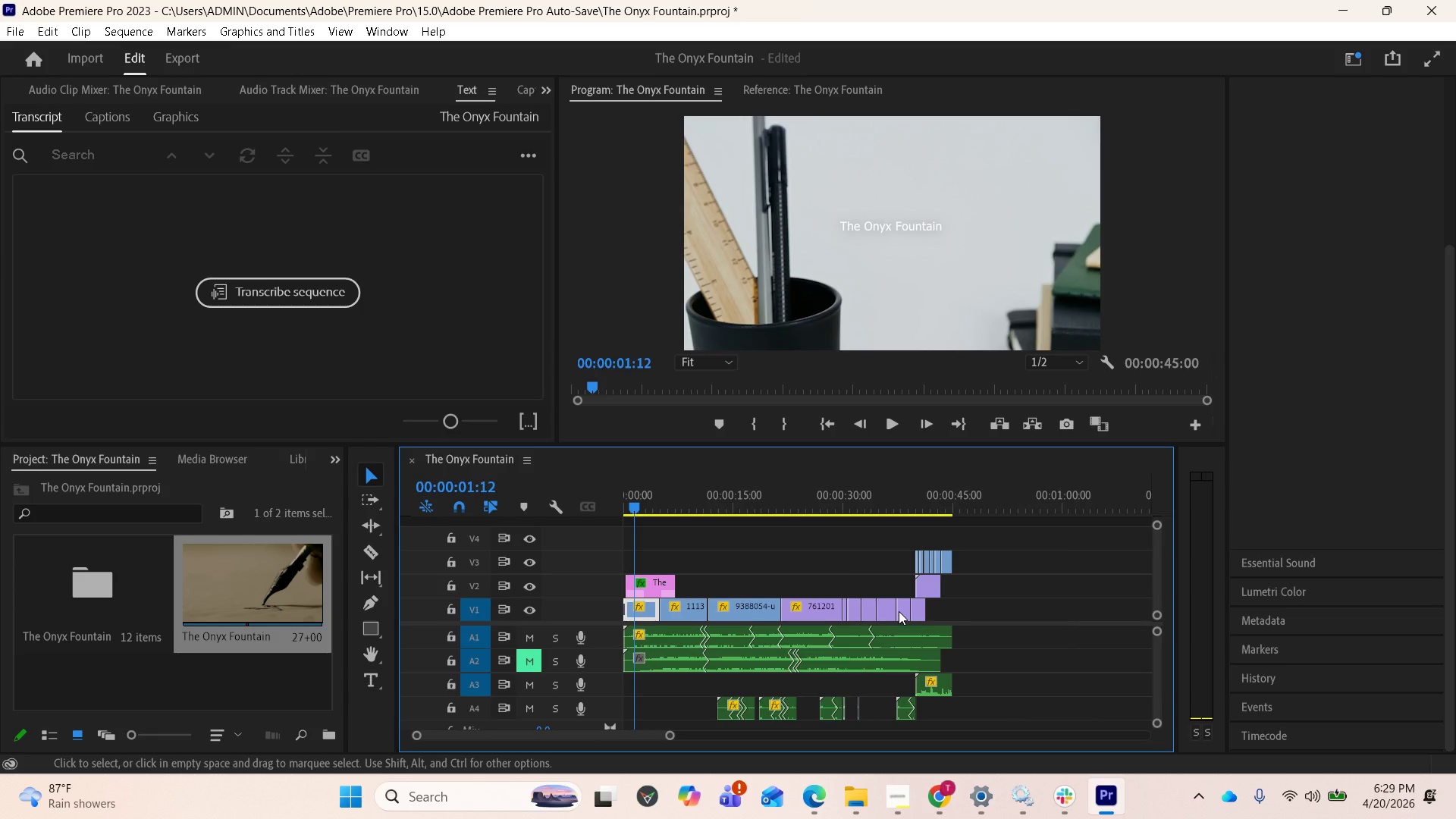 
key(Space)
 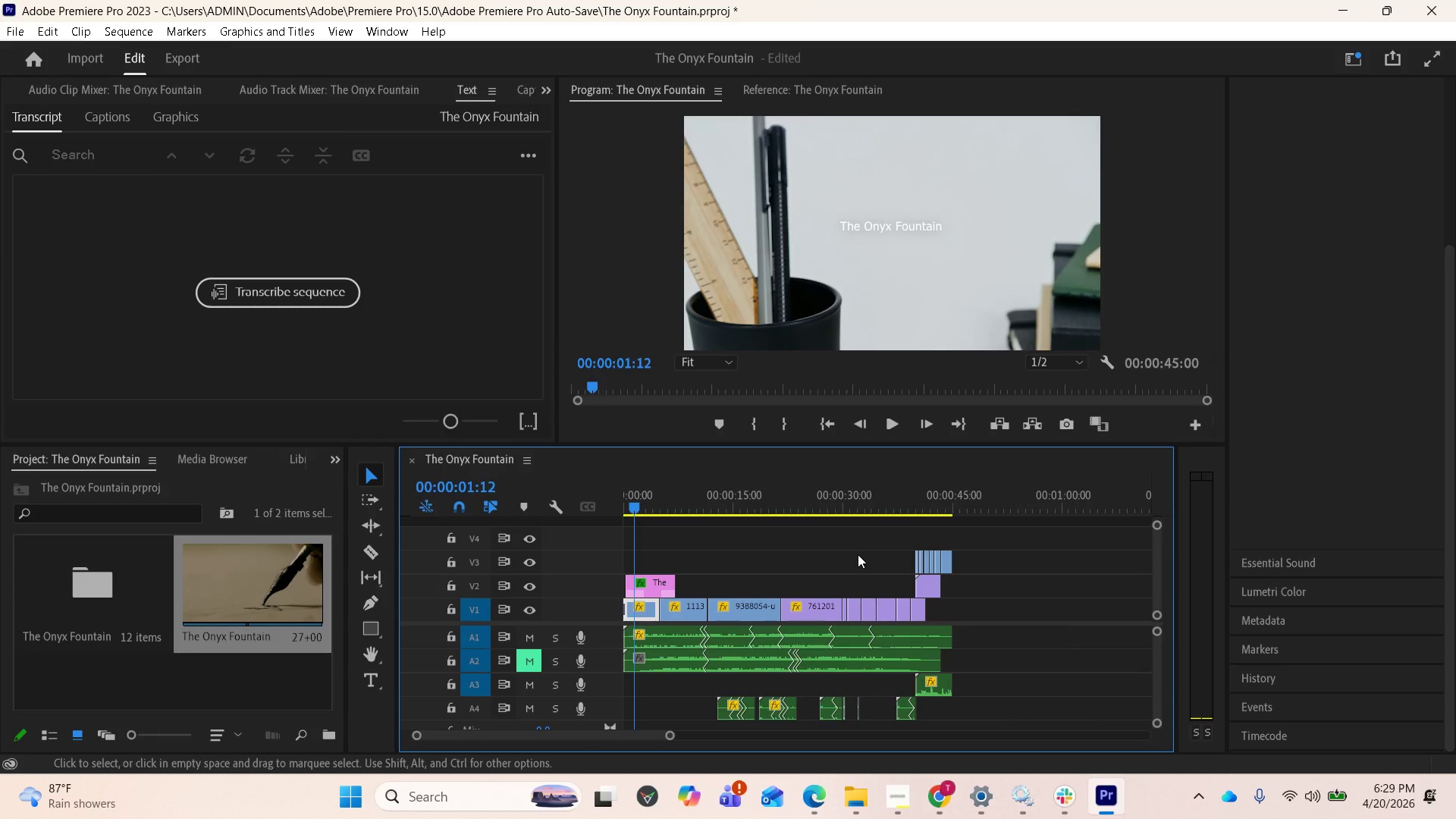 
scroll: coordinate [899, 611], scroll_direction: up, amount: 1.0
 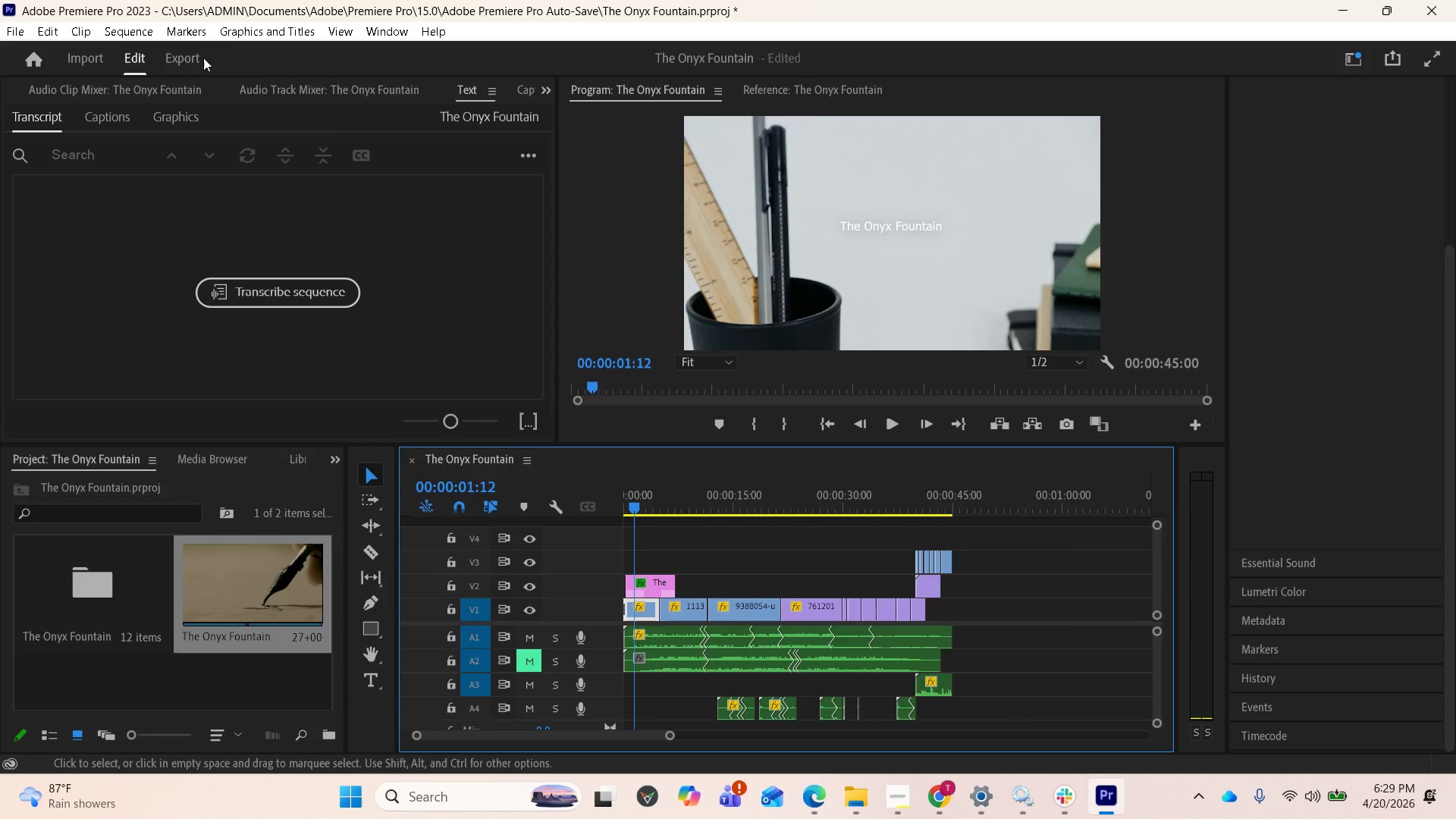 
left_click([202, 57])
 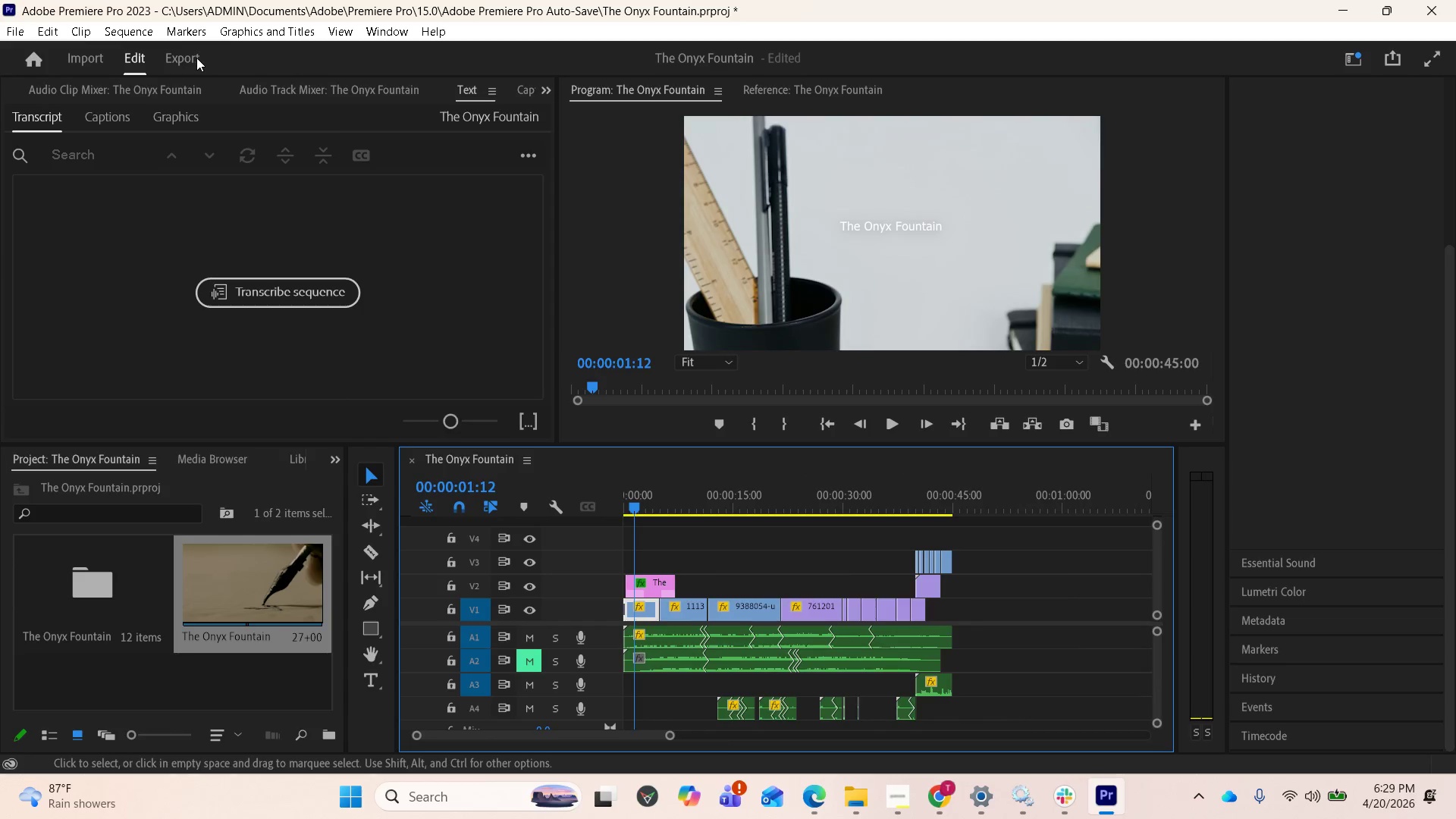 